 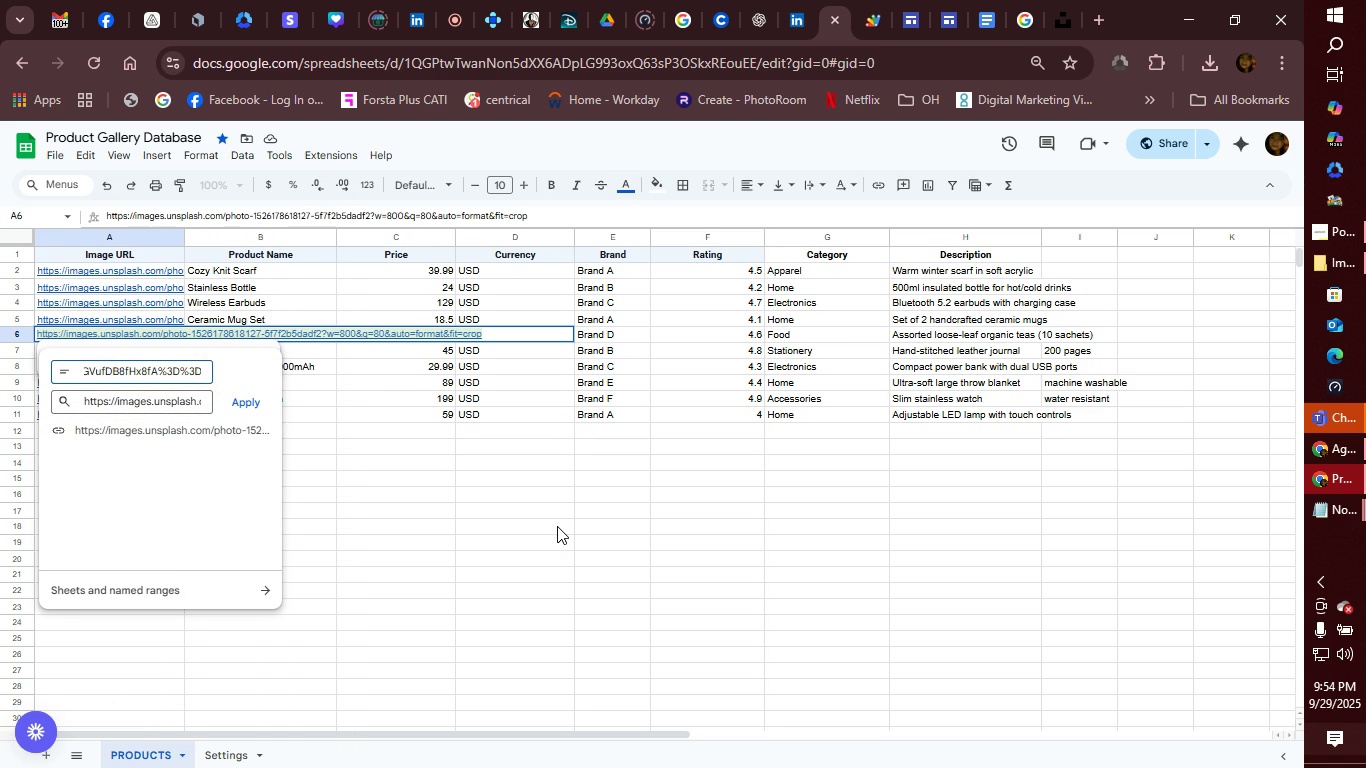 
left_click([252, 401])
 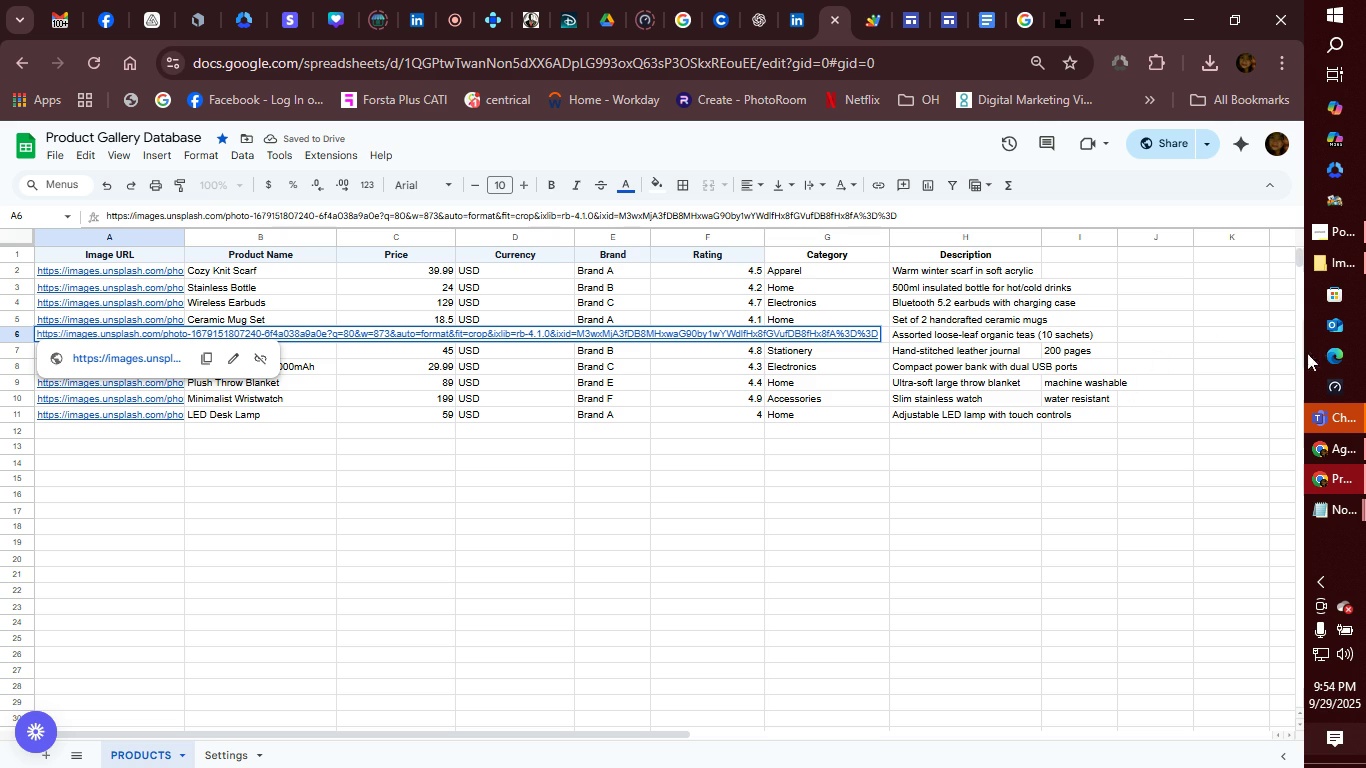 
wait(6.87)
 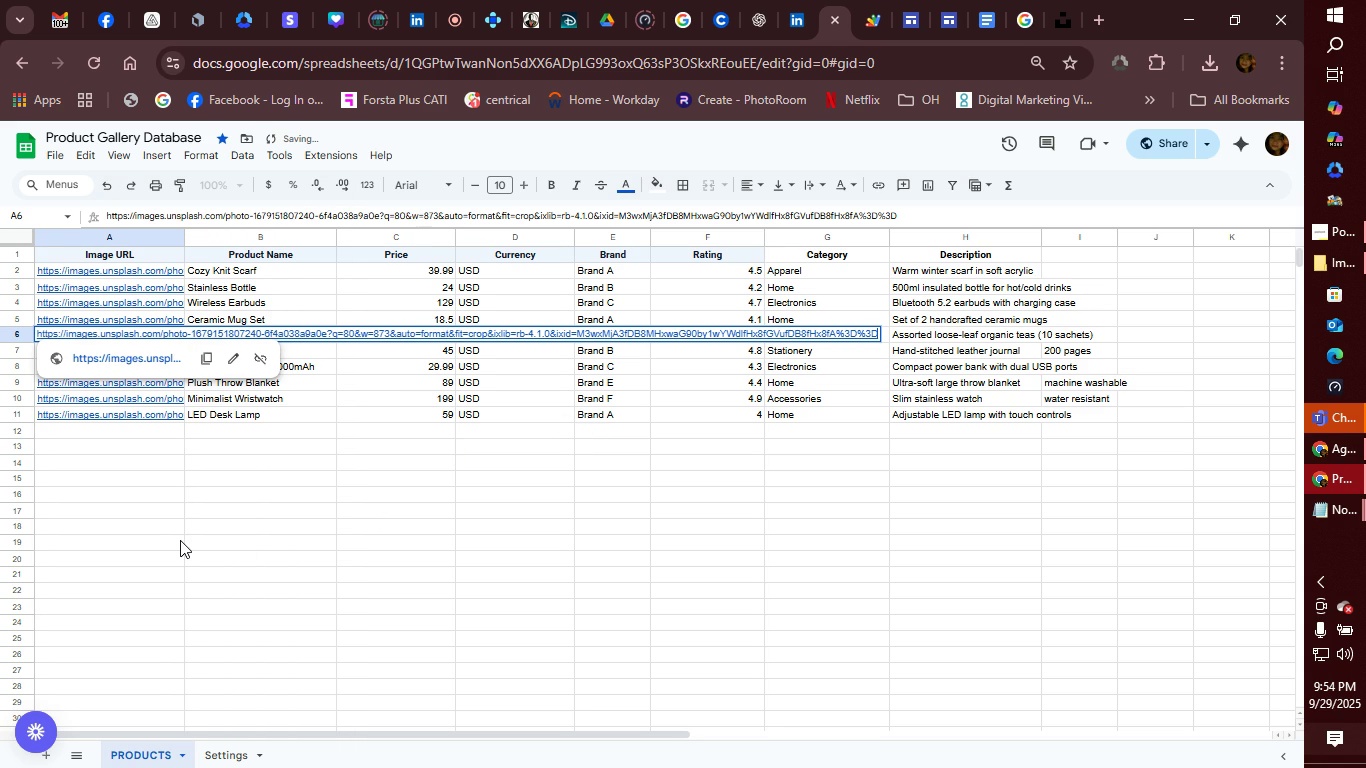 
left_click([987, 15])
 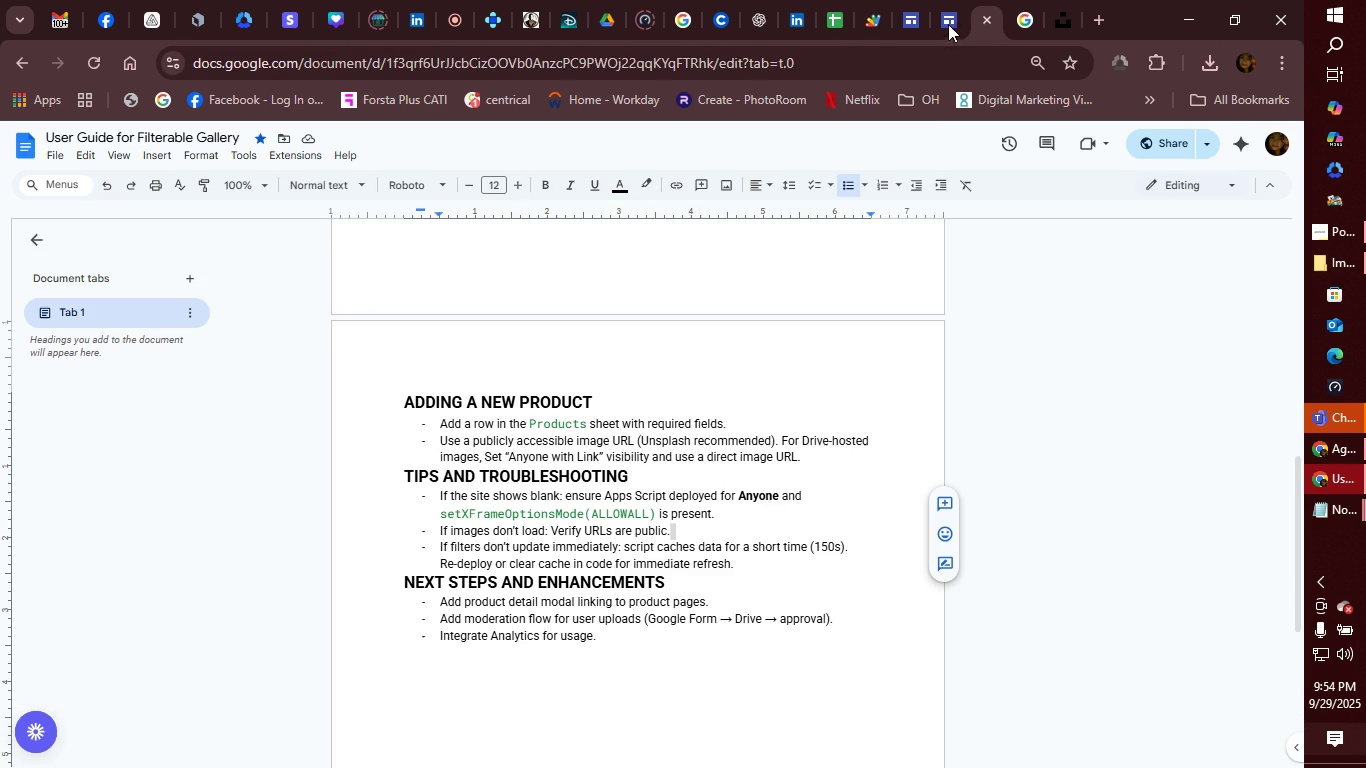 
left_click([937, 19])